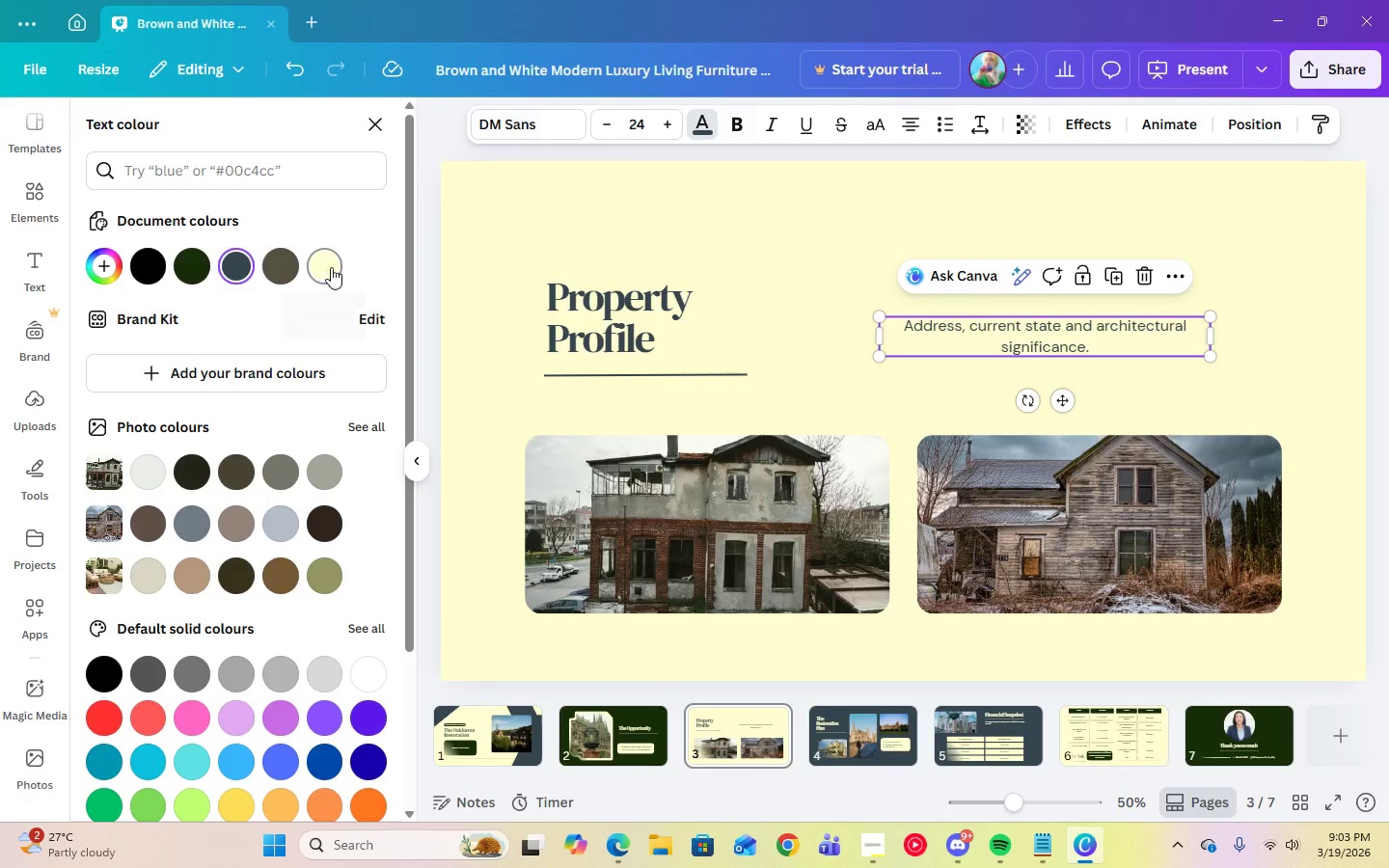 
left_click([334, 268])
 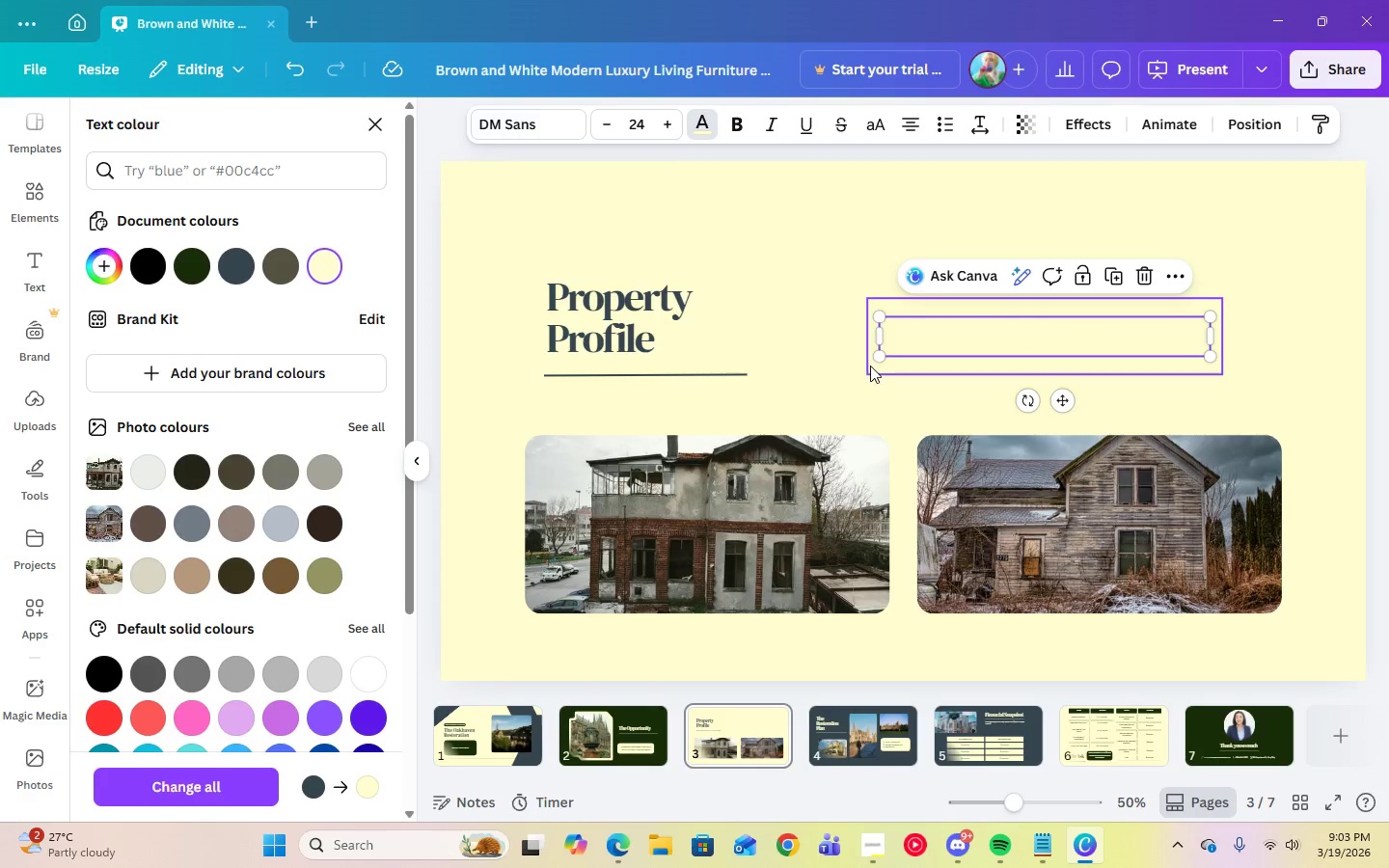 
left_click([872, 366])
 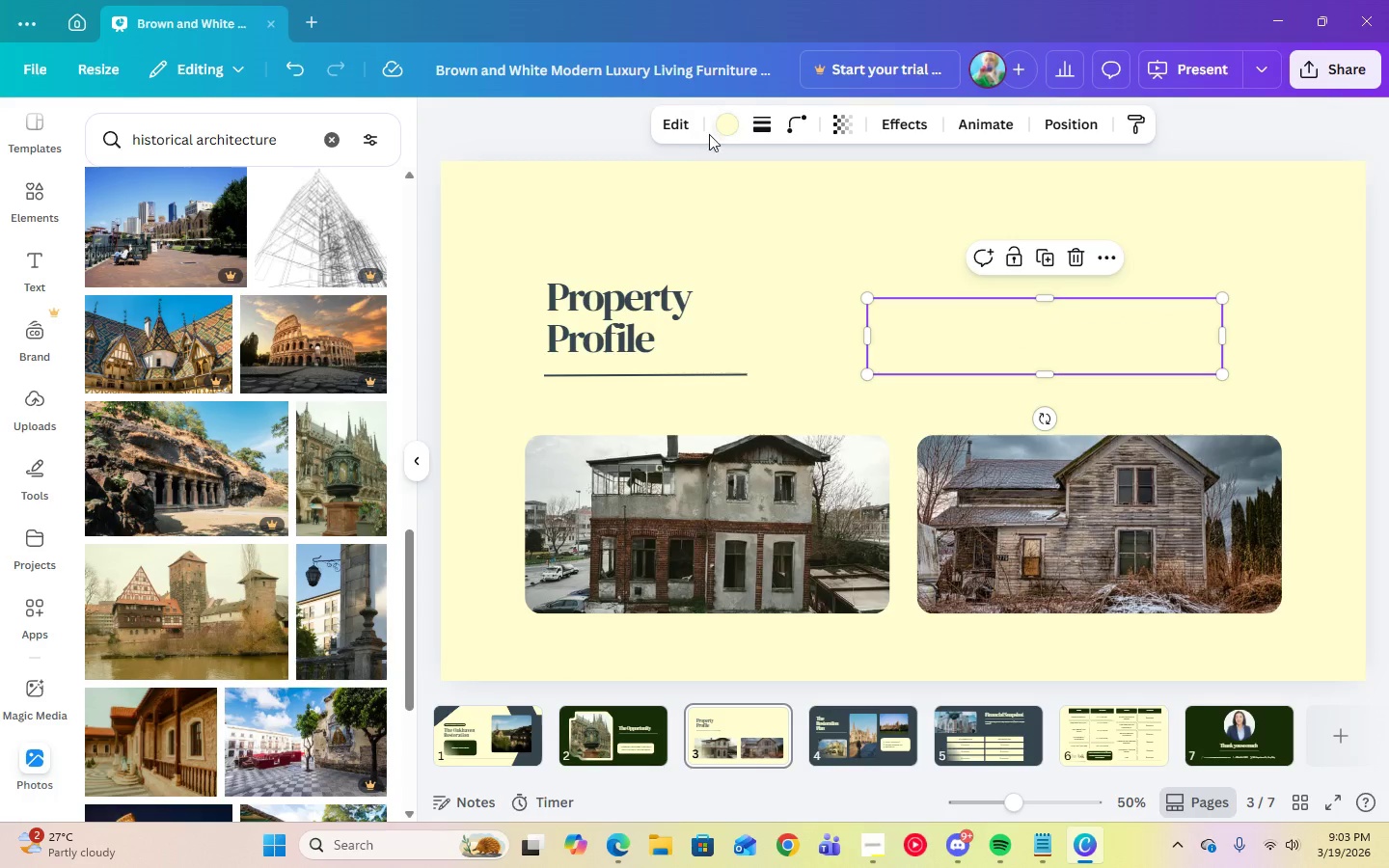 
left_click([717, 134])
 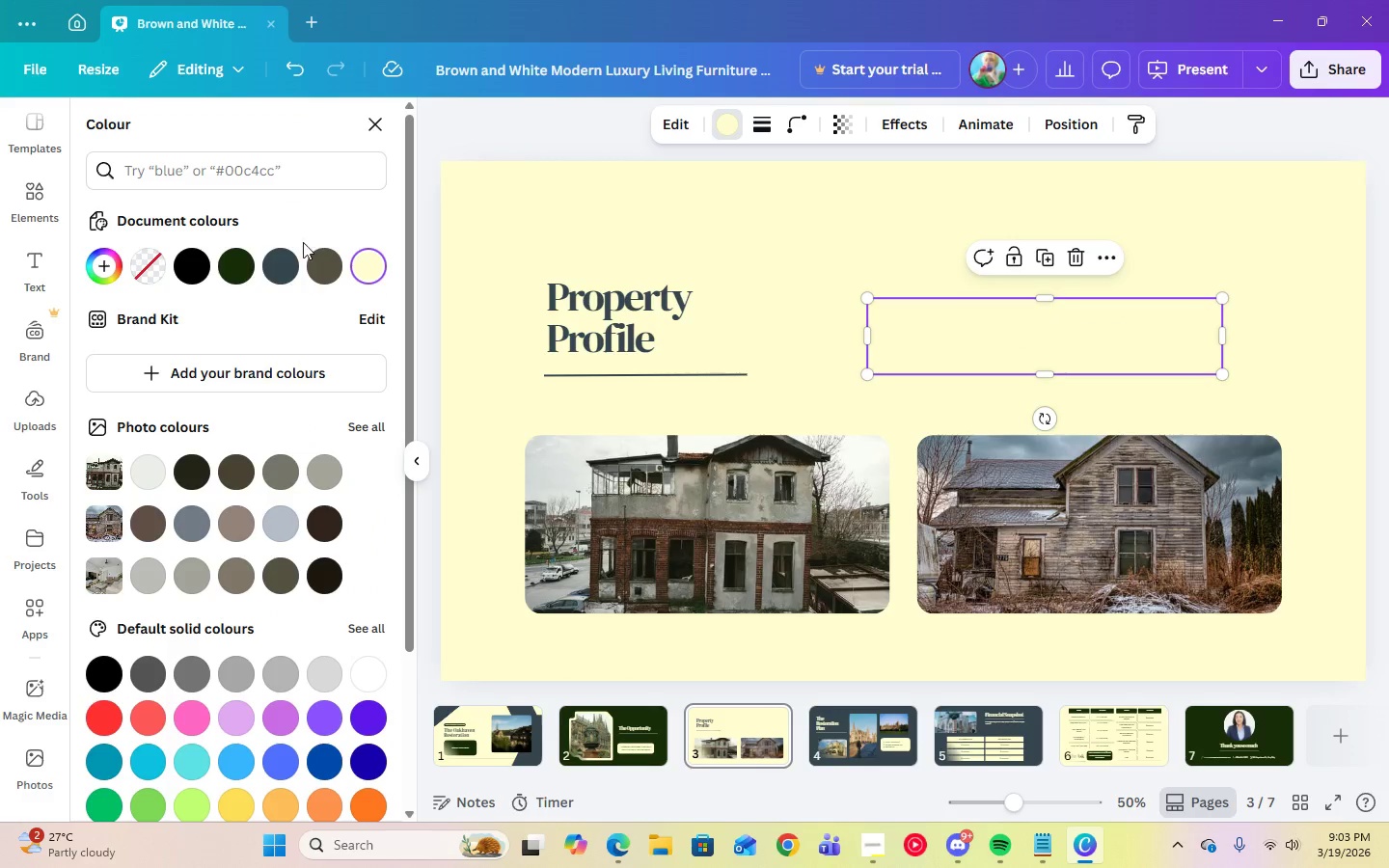 
left_click([283, 268])
 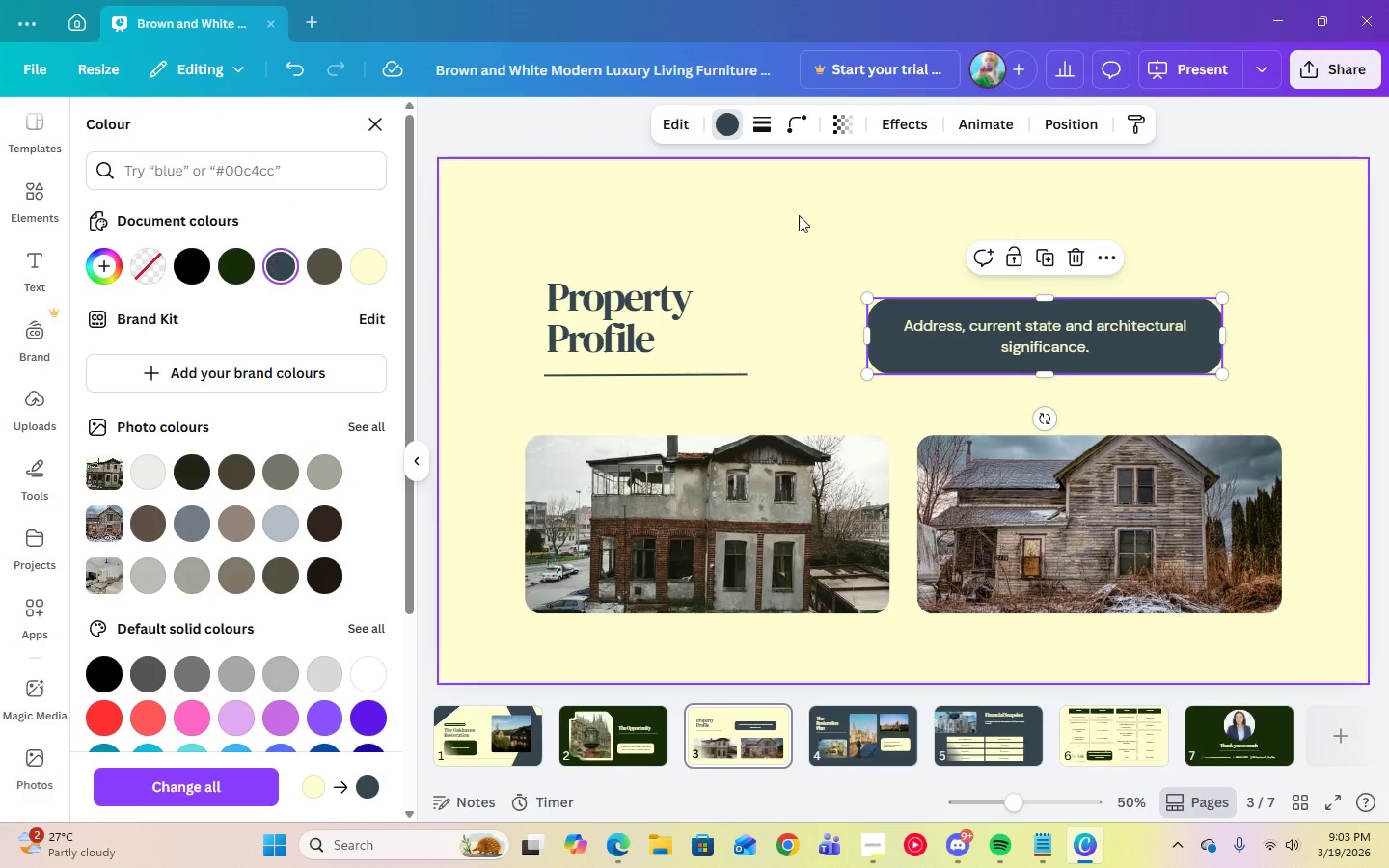 
left_click([801, 215])
 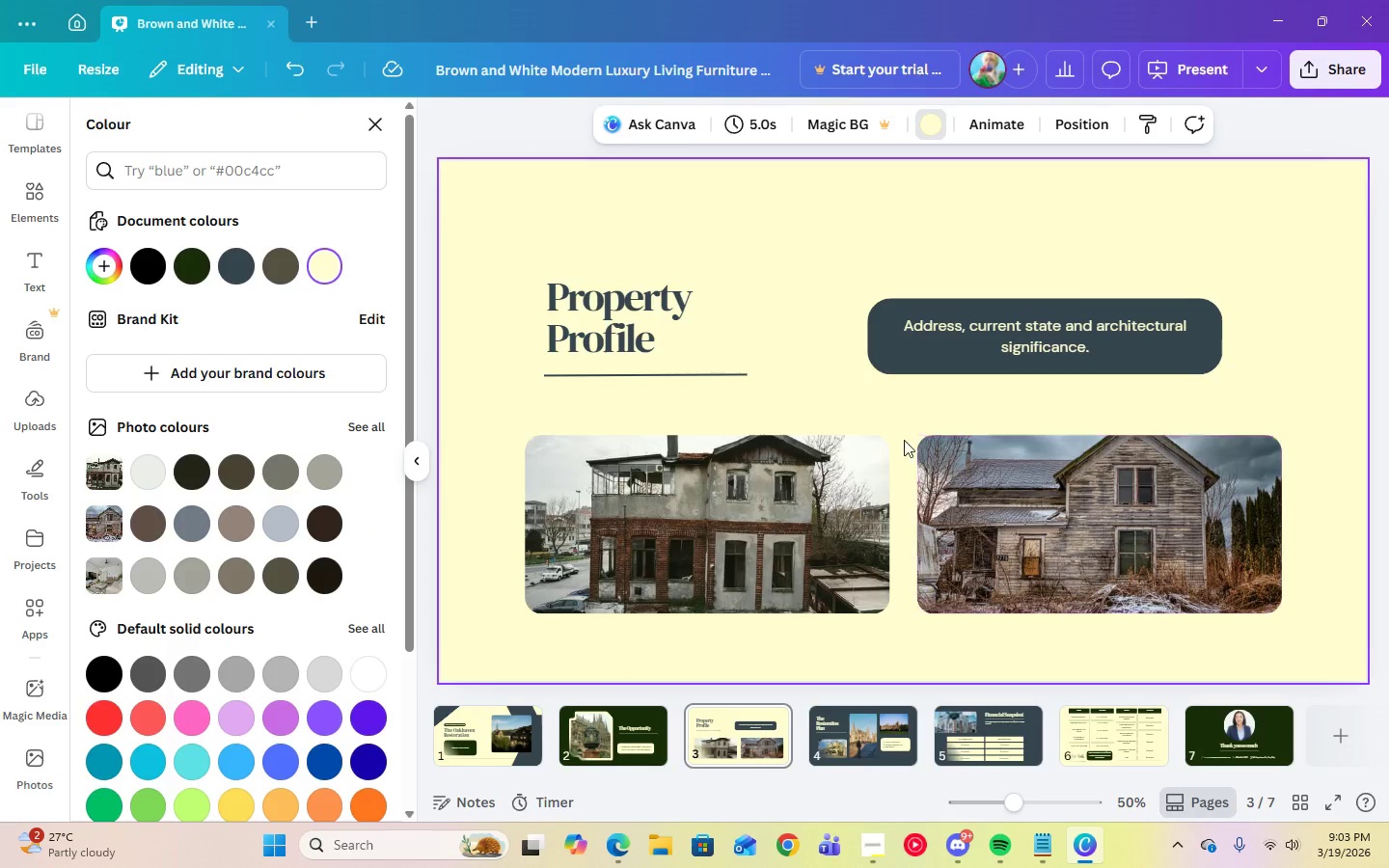 
left_click([601, 473])
 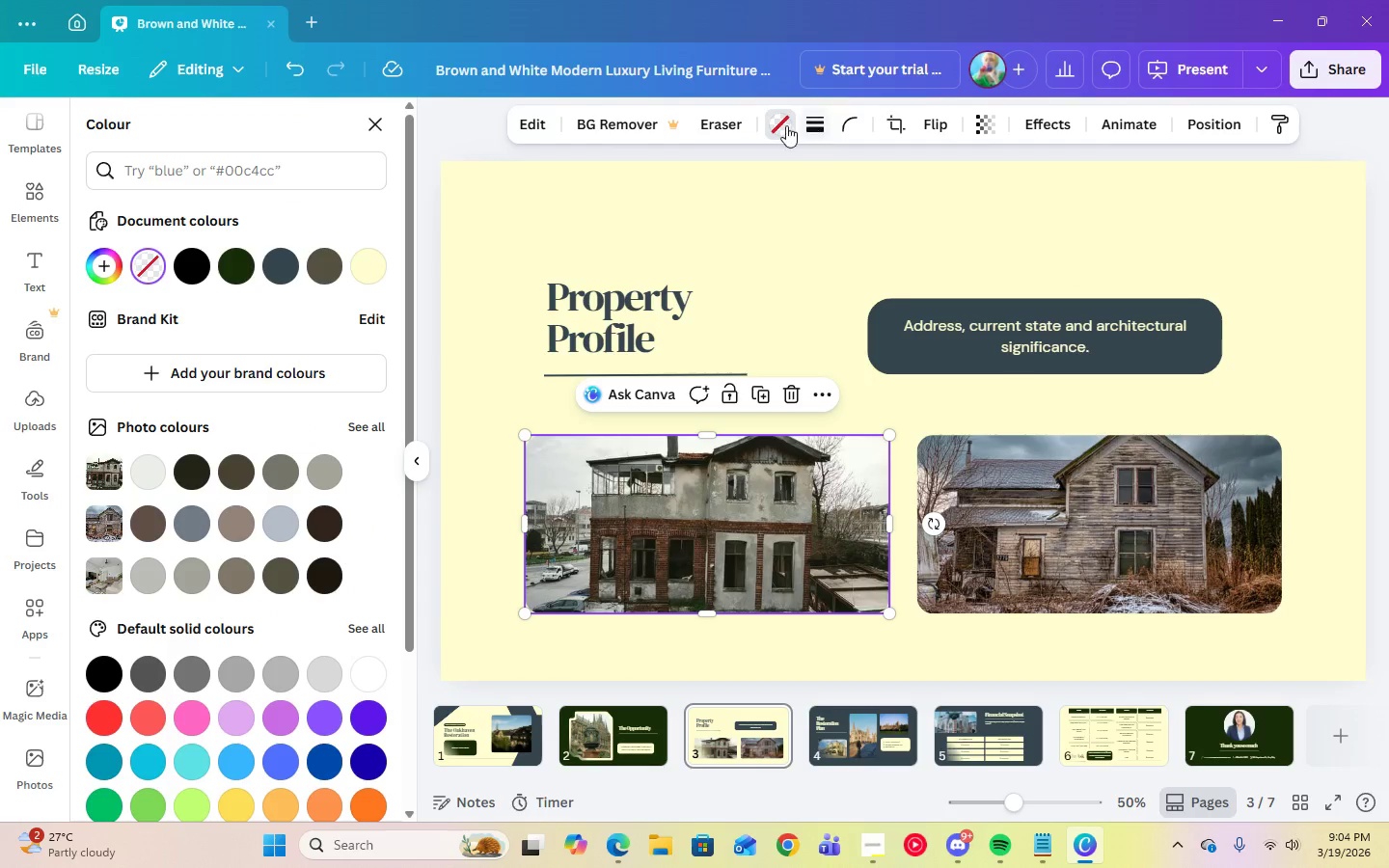 
left_click([810, 128])
 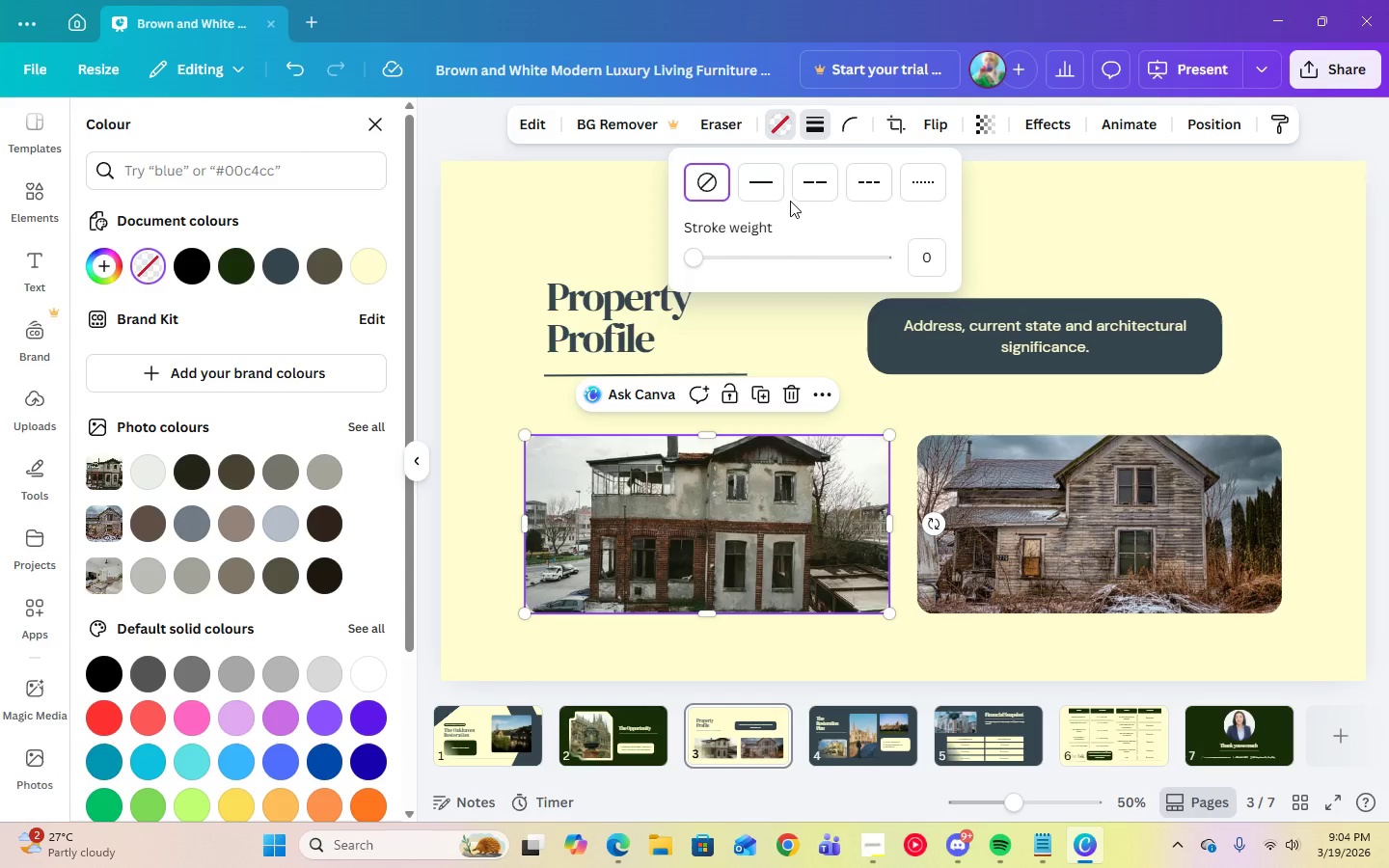 
left_click([770, 187])
 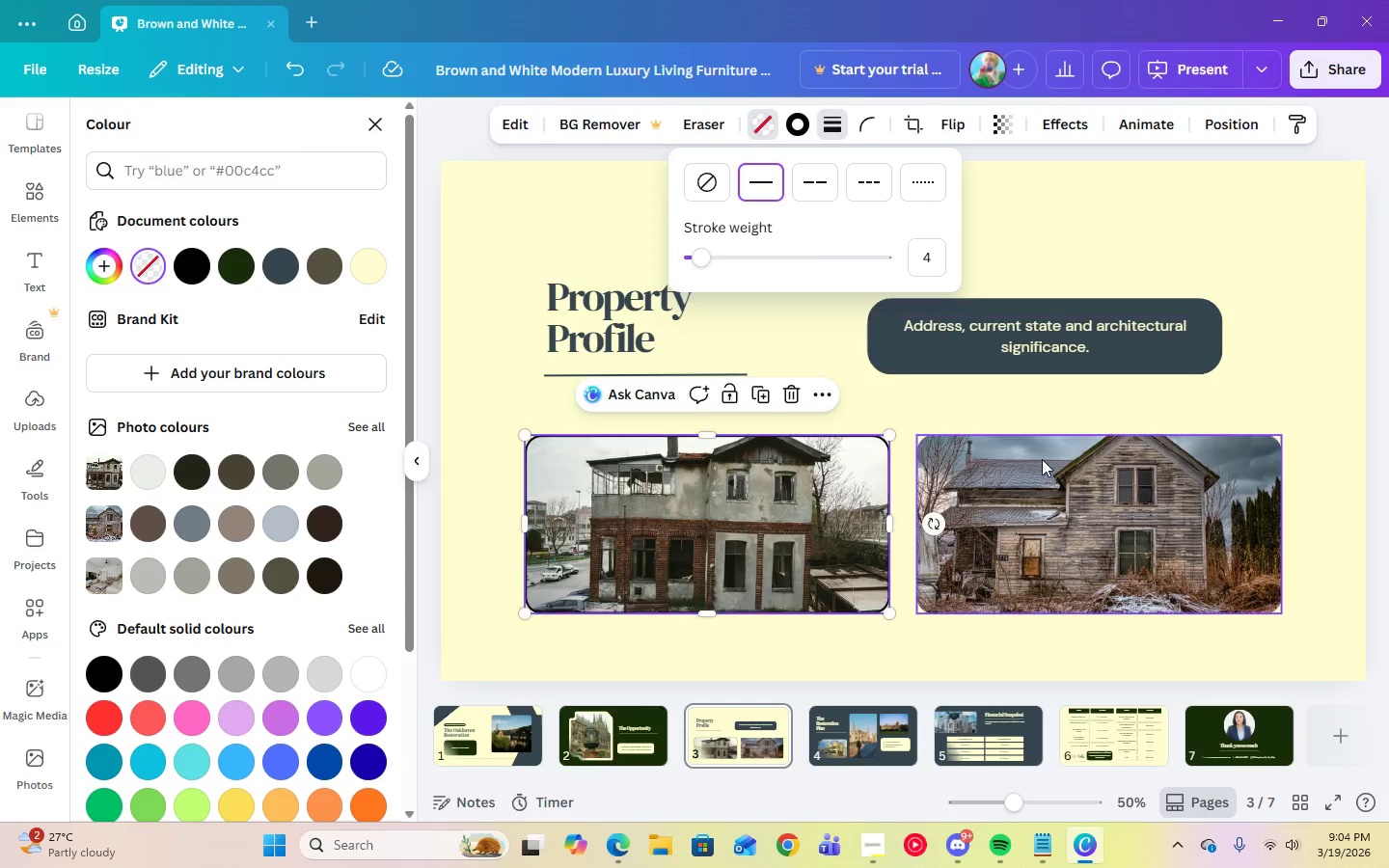 
left_click([1042, 460])
 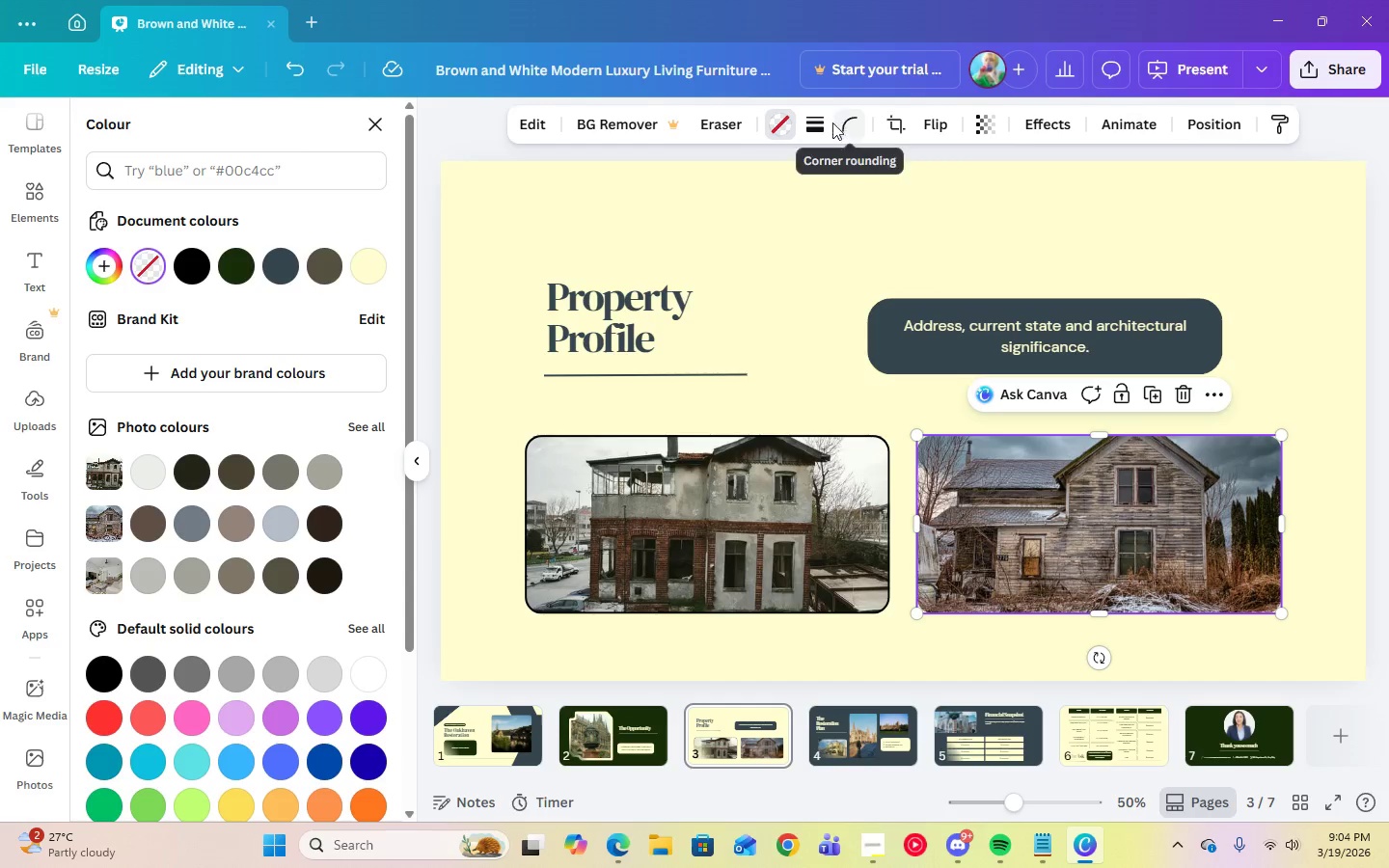 
left_click([825, 122])
 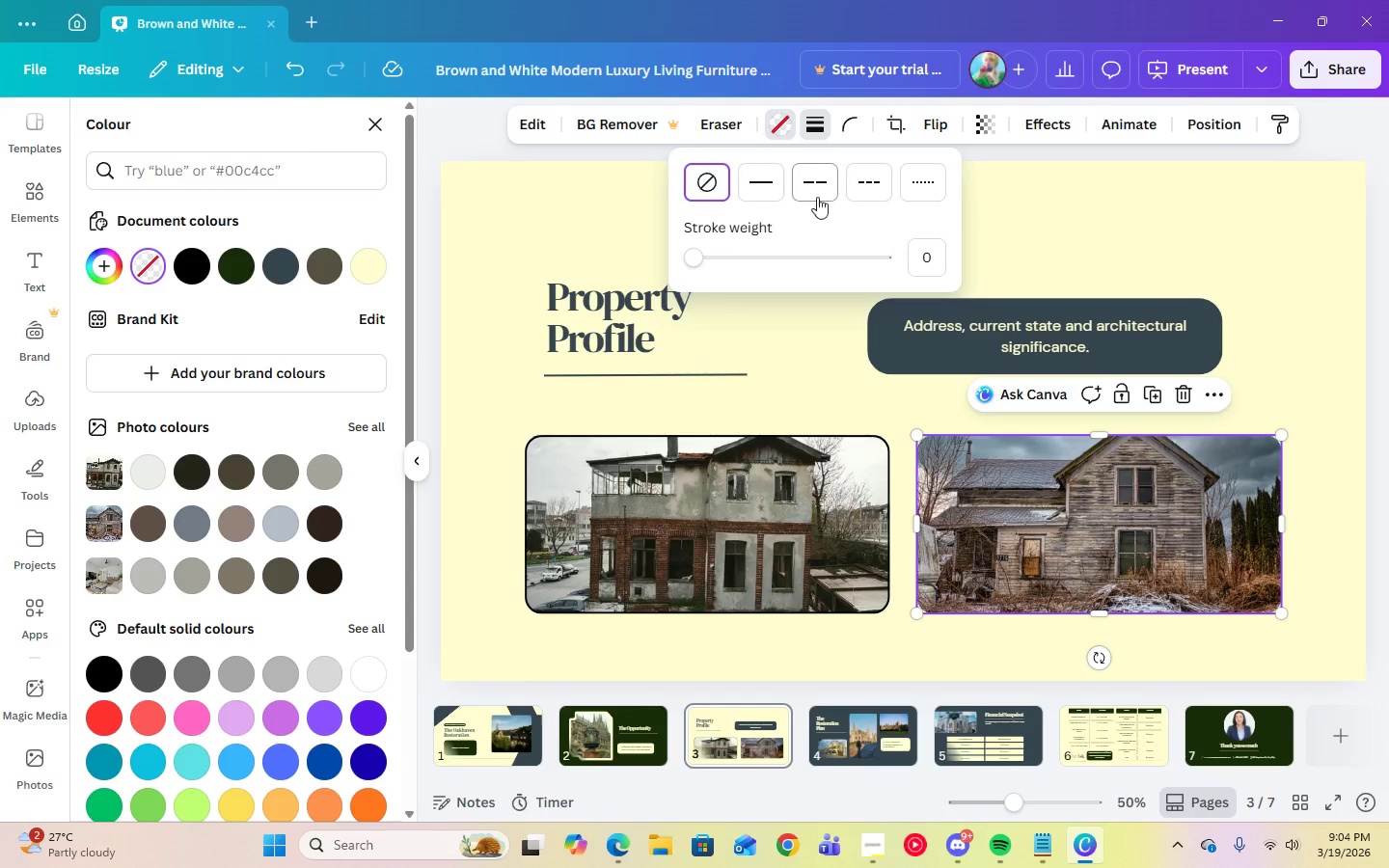 
left_click([761, 189])
 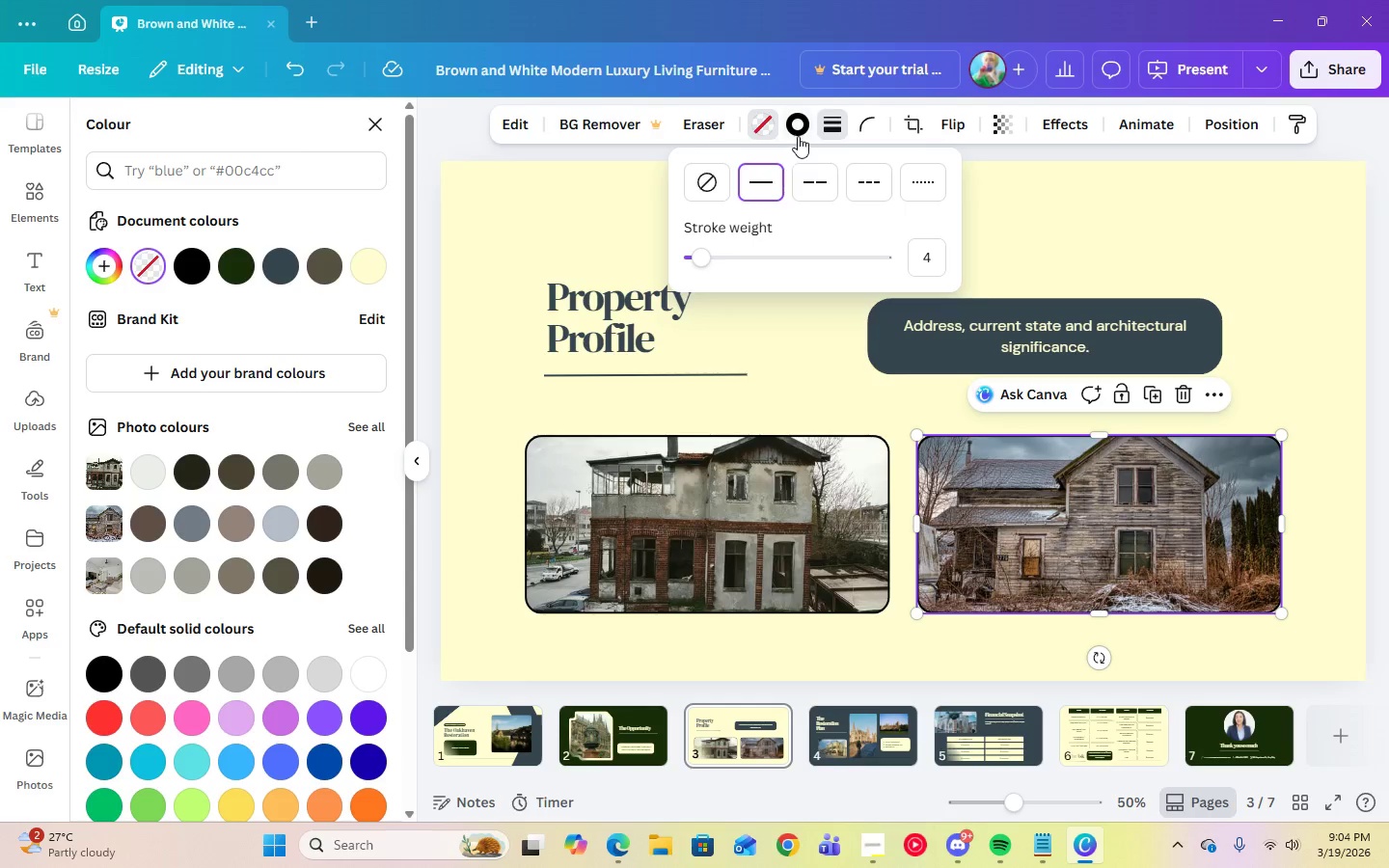 
double_click([798, 136])
 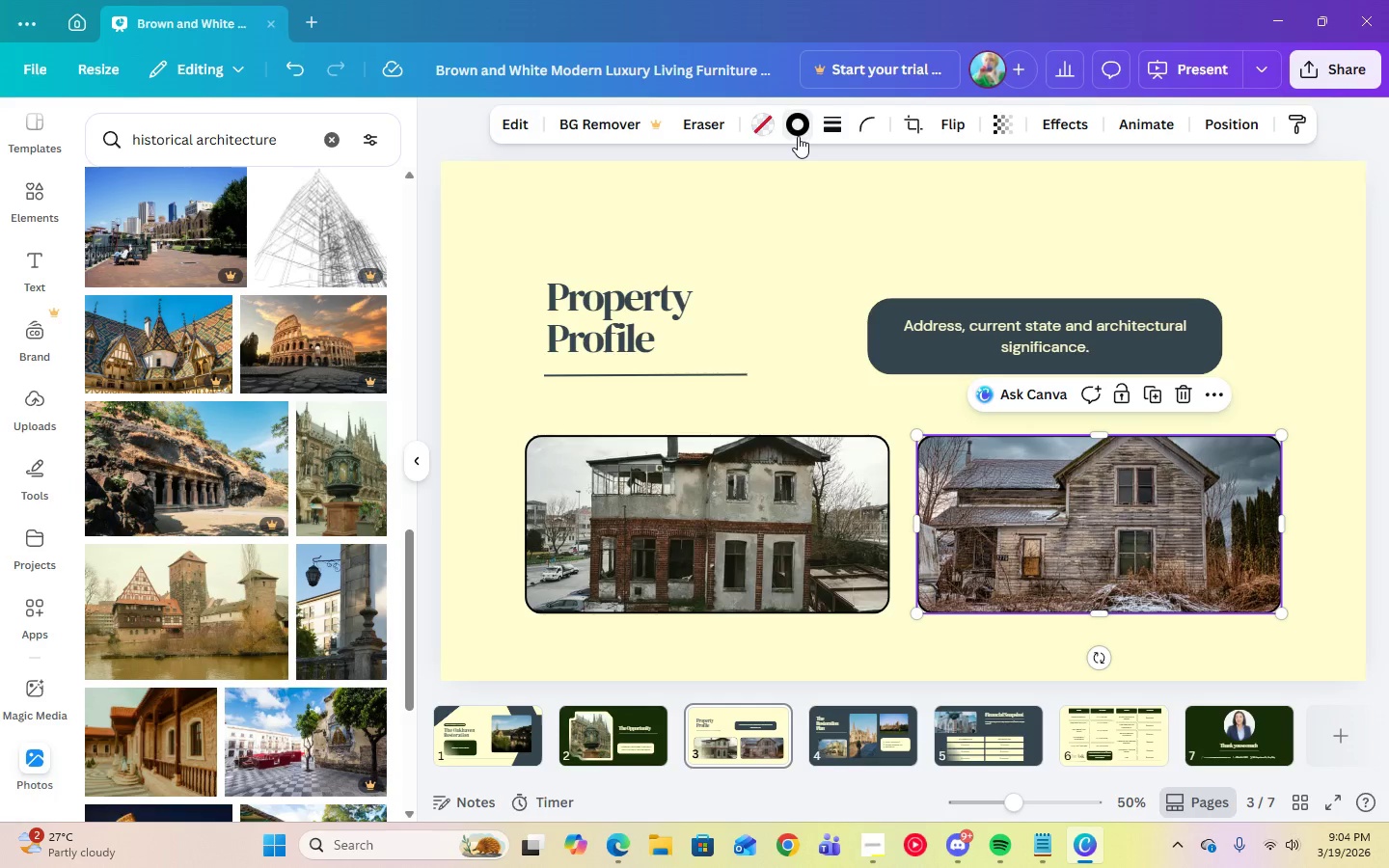 
triple_click([798, 136])
 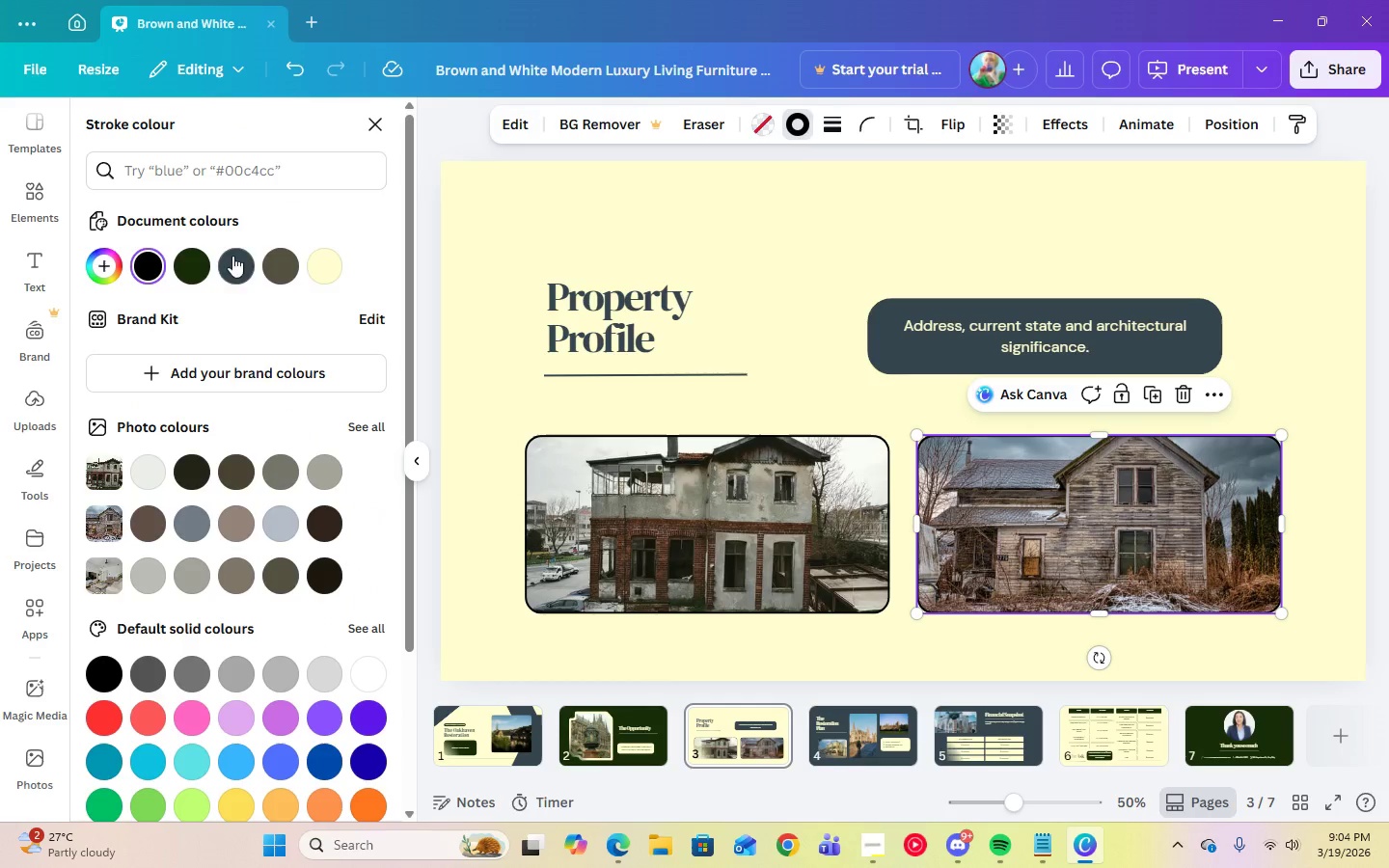 
left_click([232, 262])
 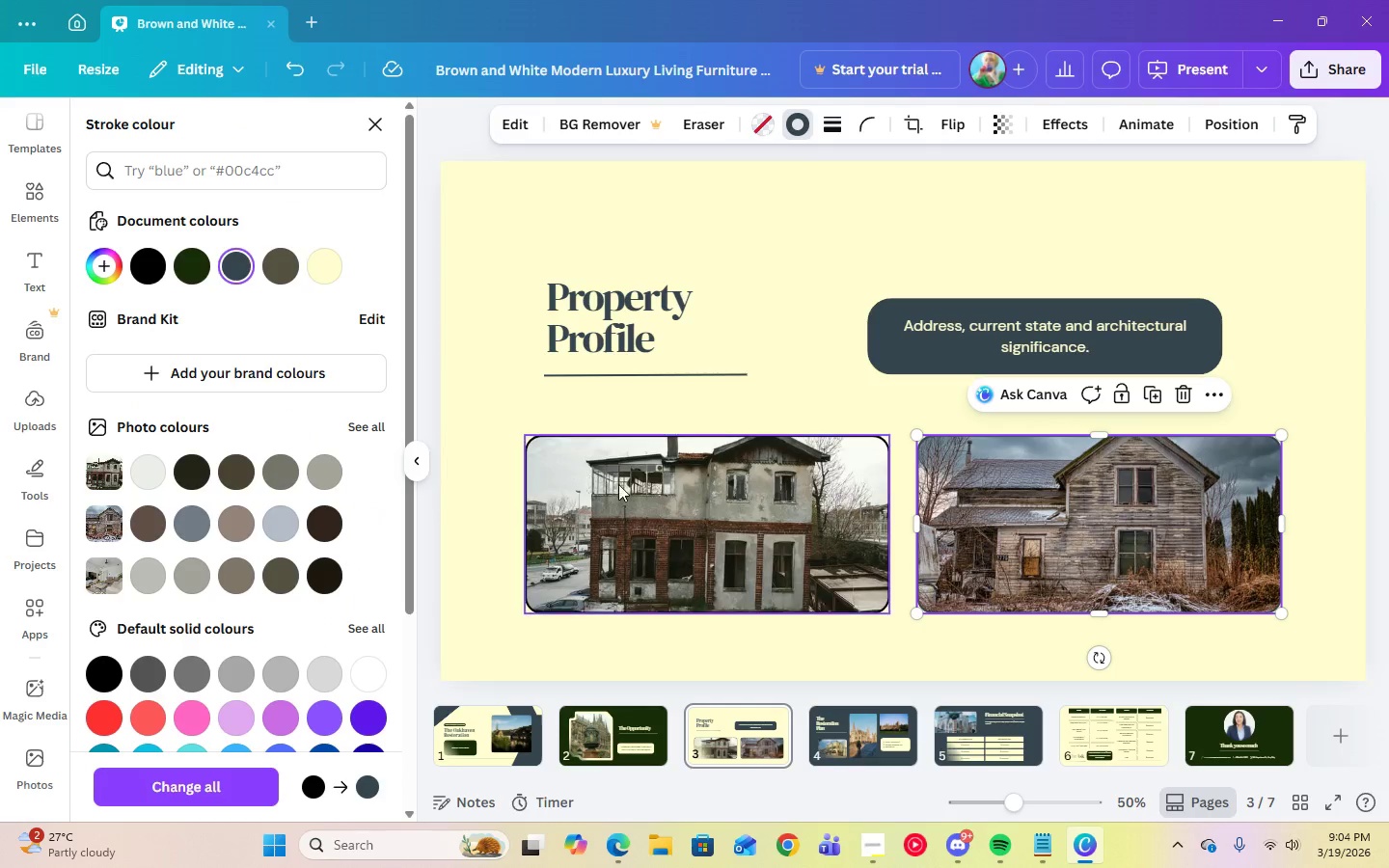 
left_click([631, 490])
 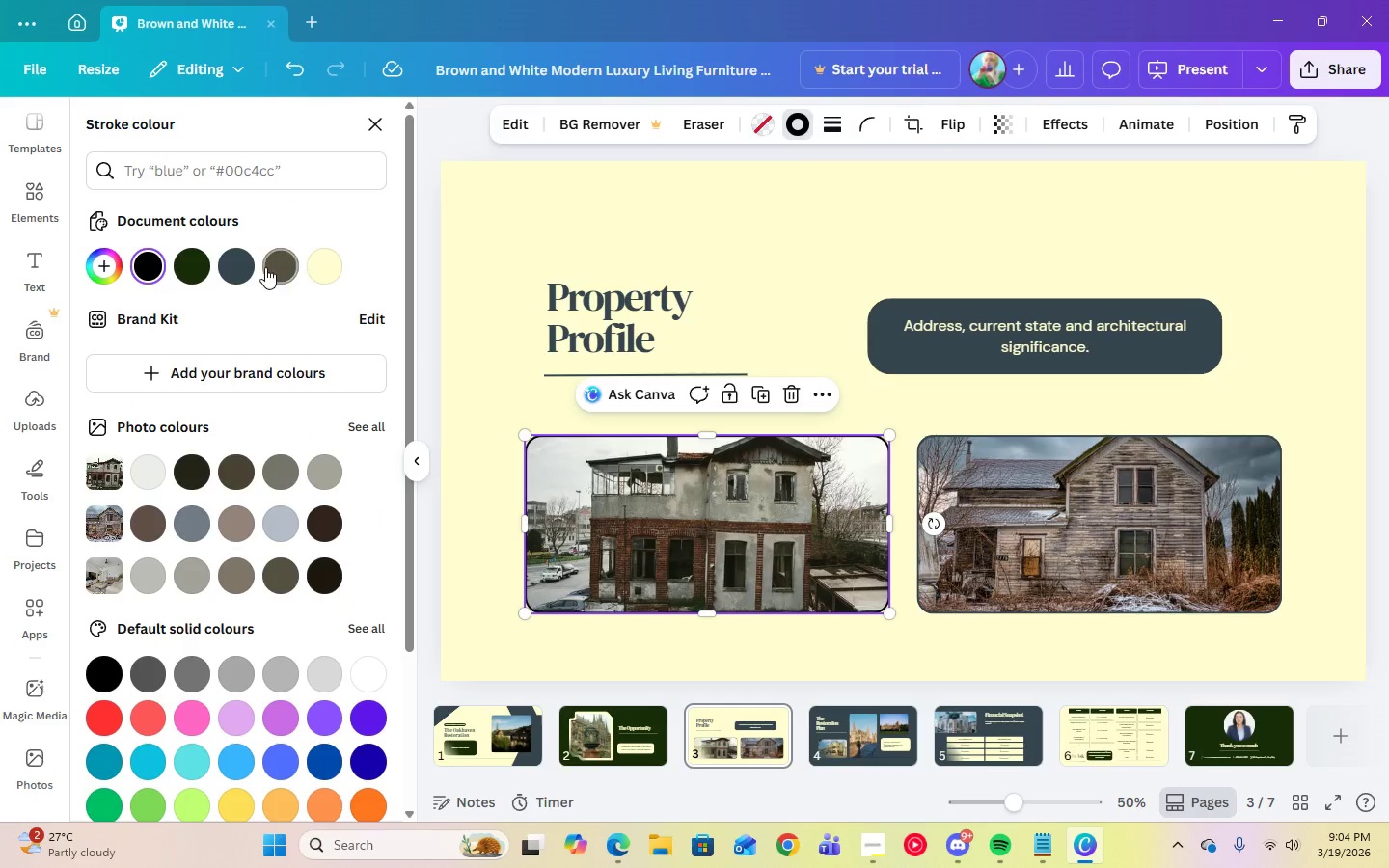 
left_click([244, 267])
 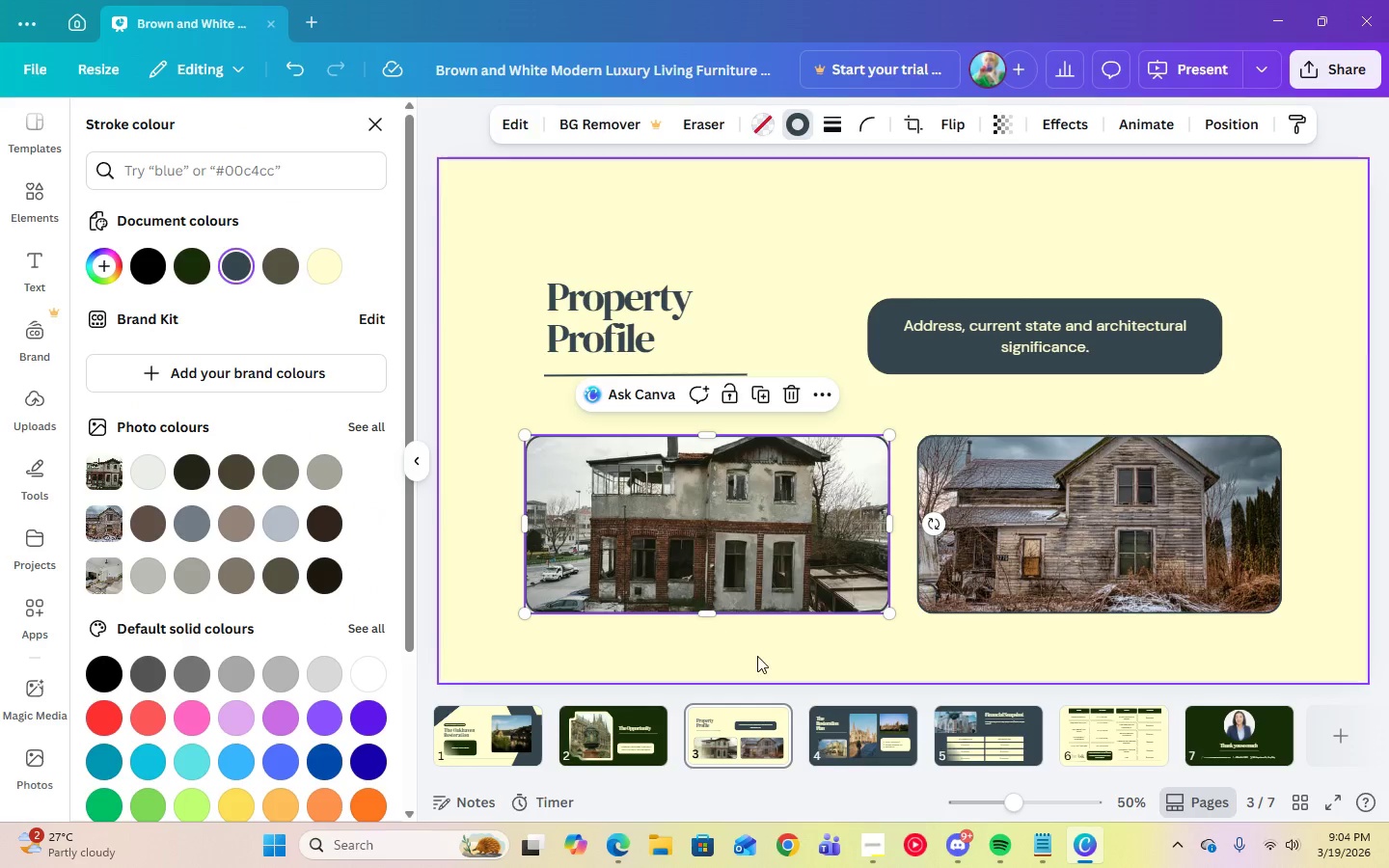 
left_click([758, 656])
 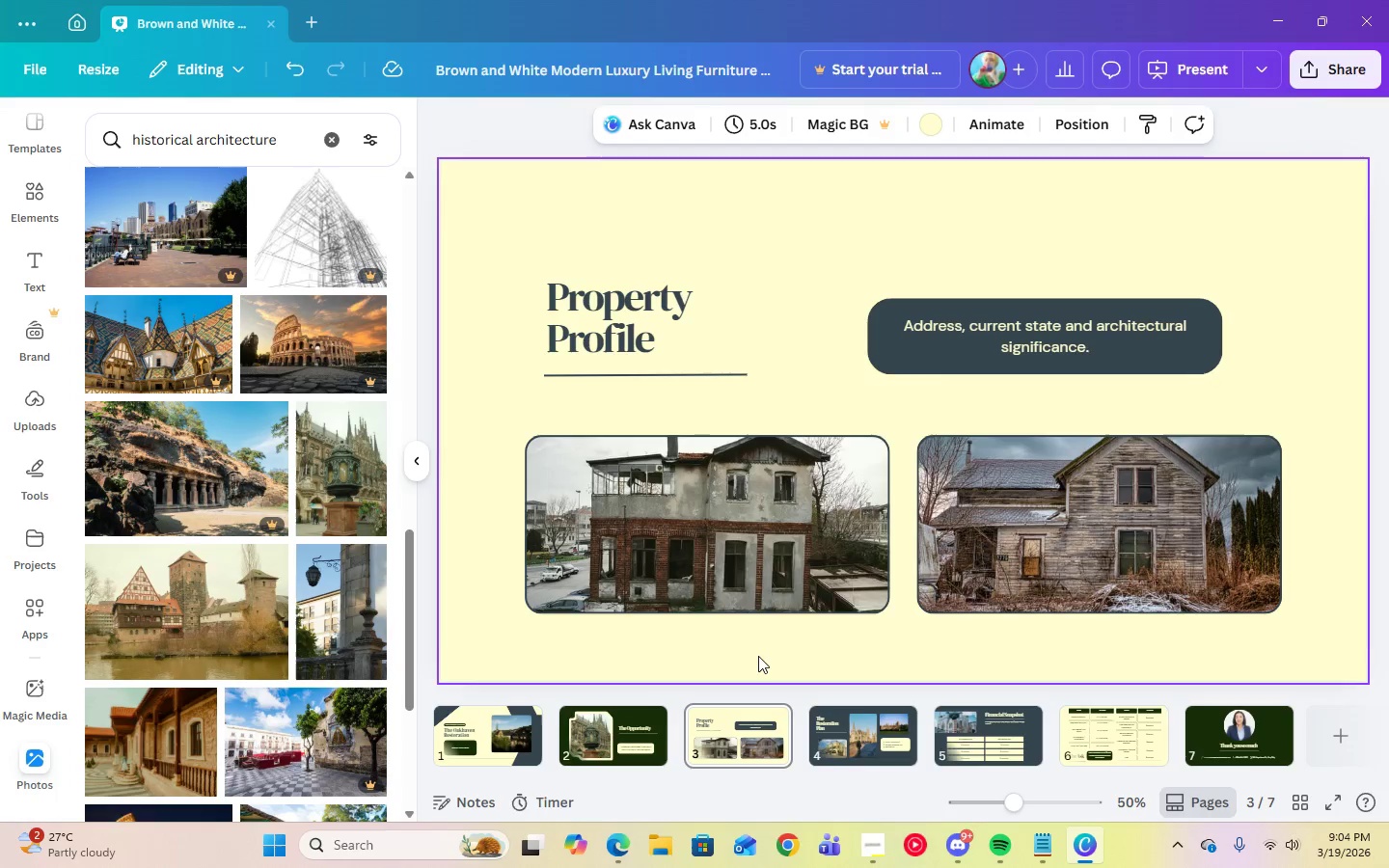 
left_click([723, 577])
 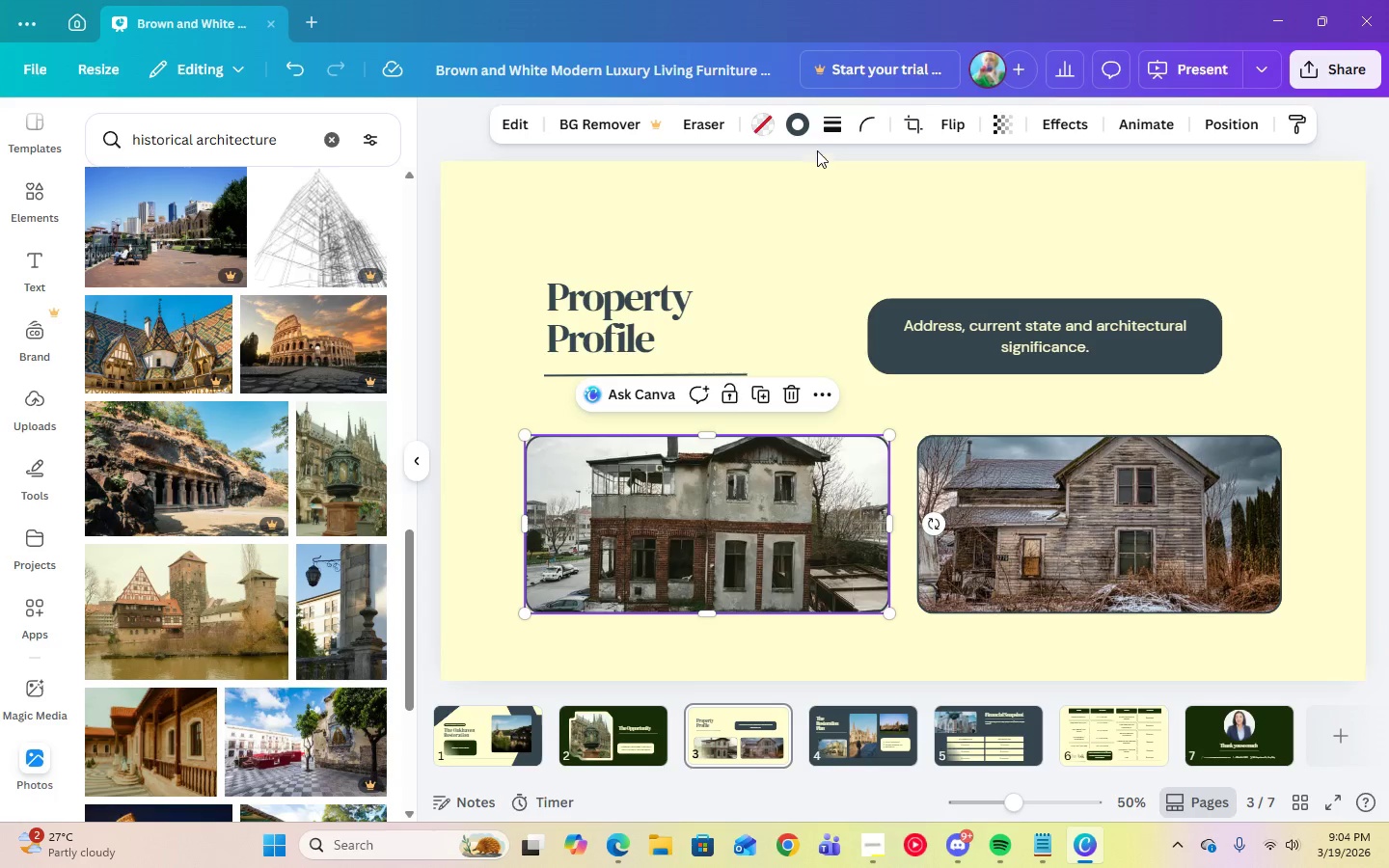 
left_click([832, 135])
 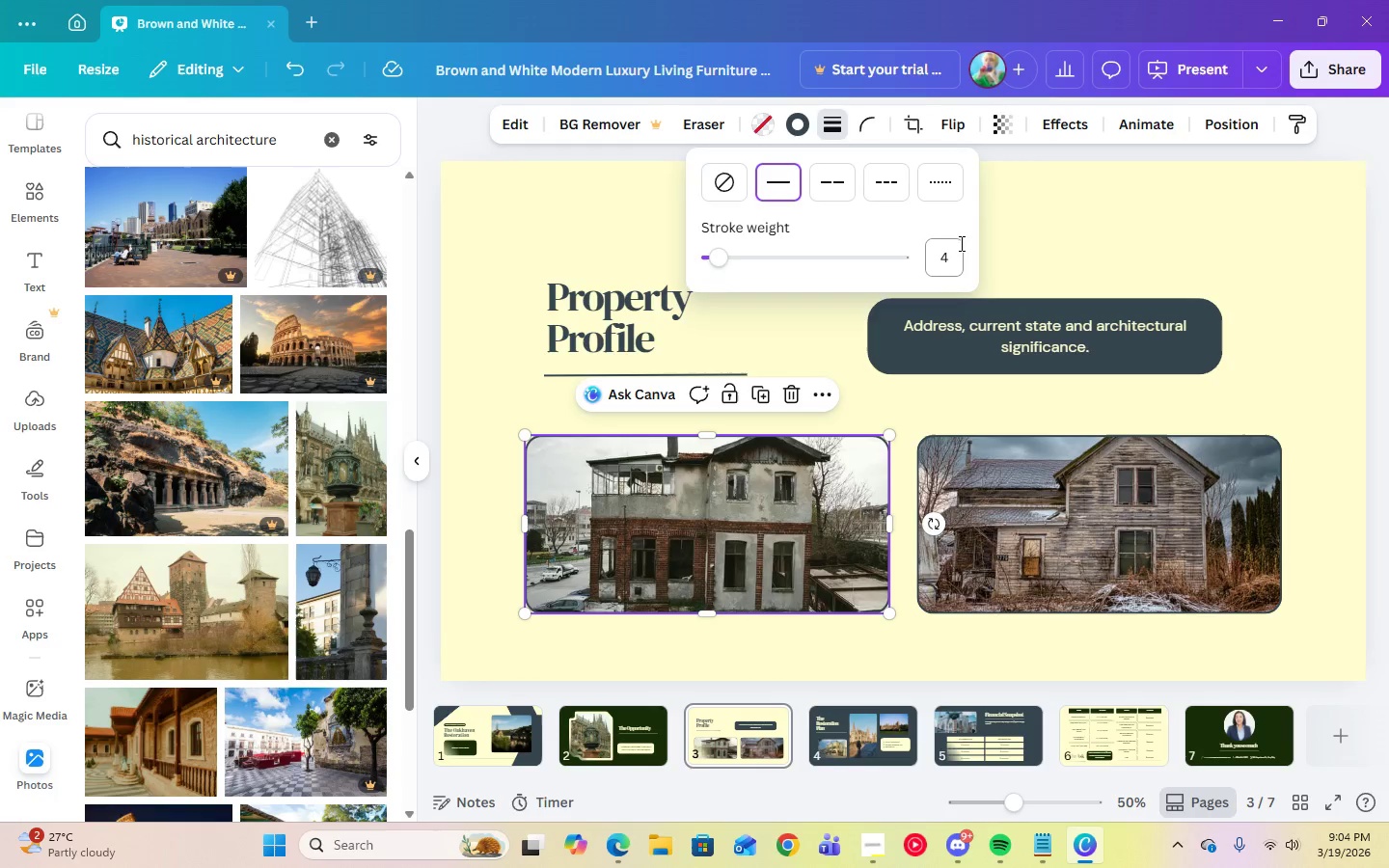 
left_click([954, 253])
 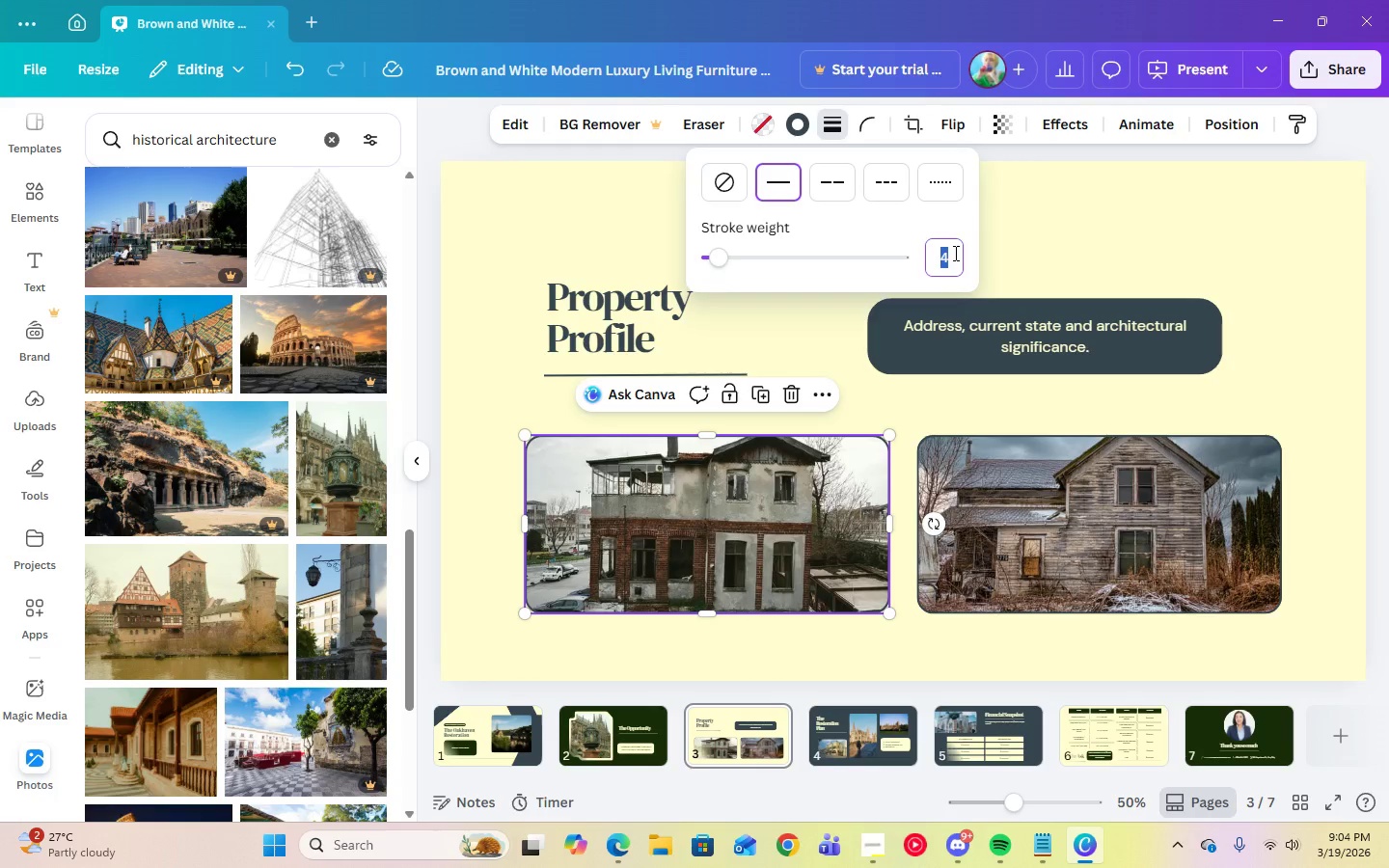 
key(Numpad6)
 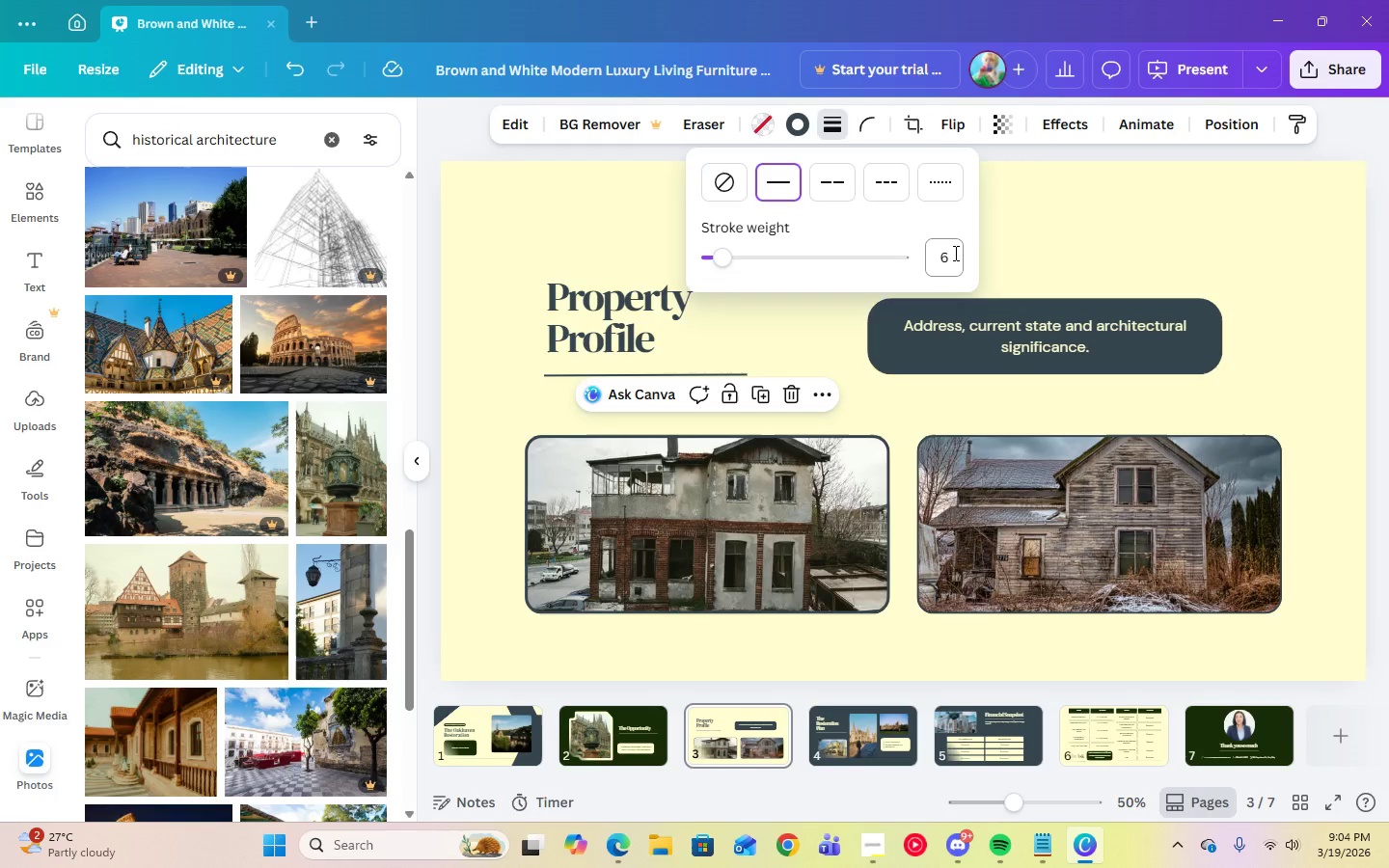 
key(Enter)
 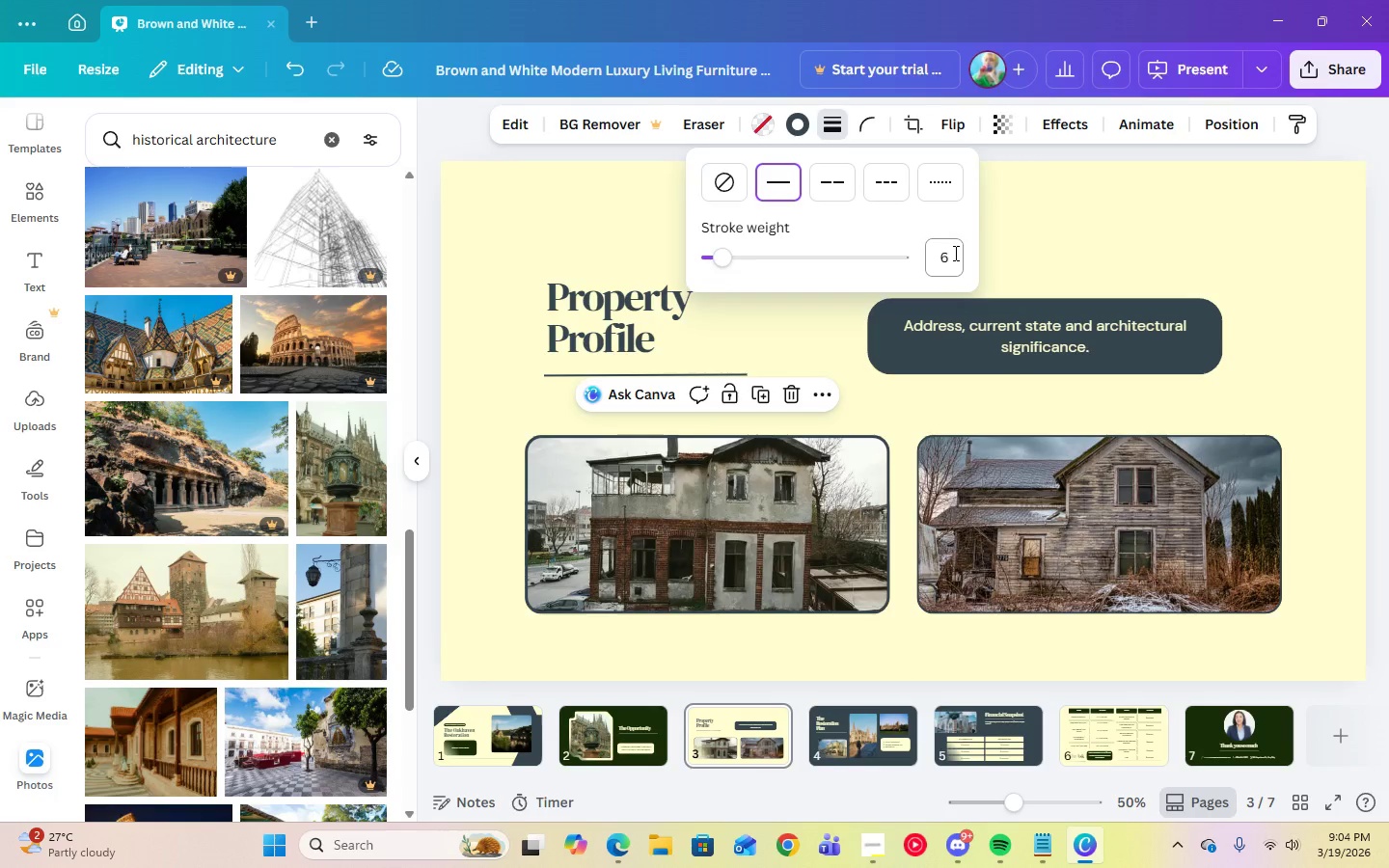 
left_click([1133, 524])
 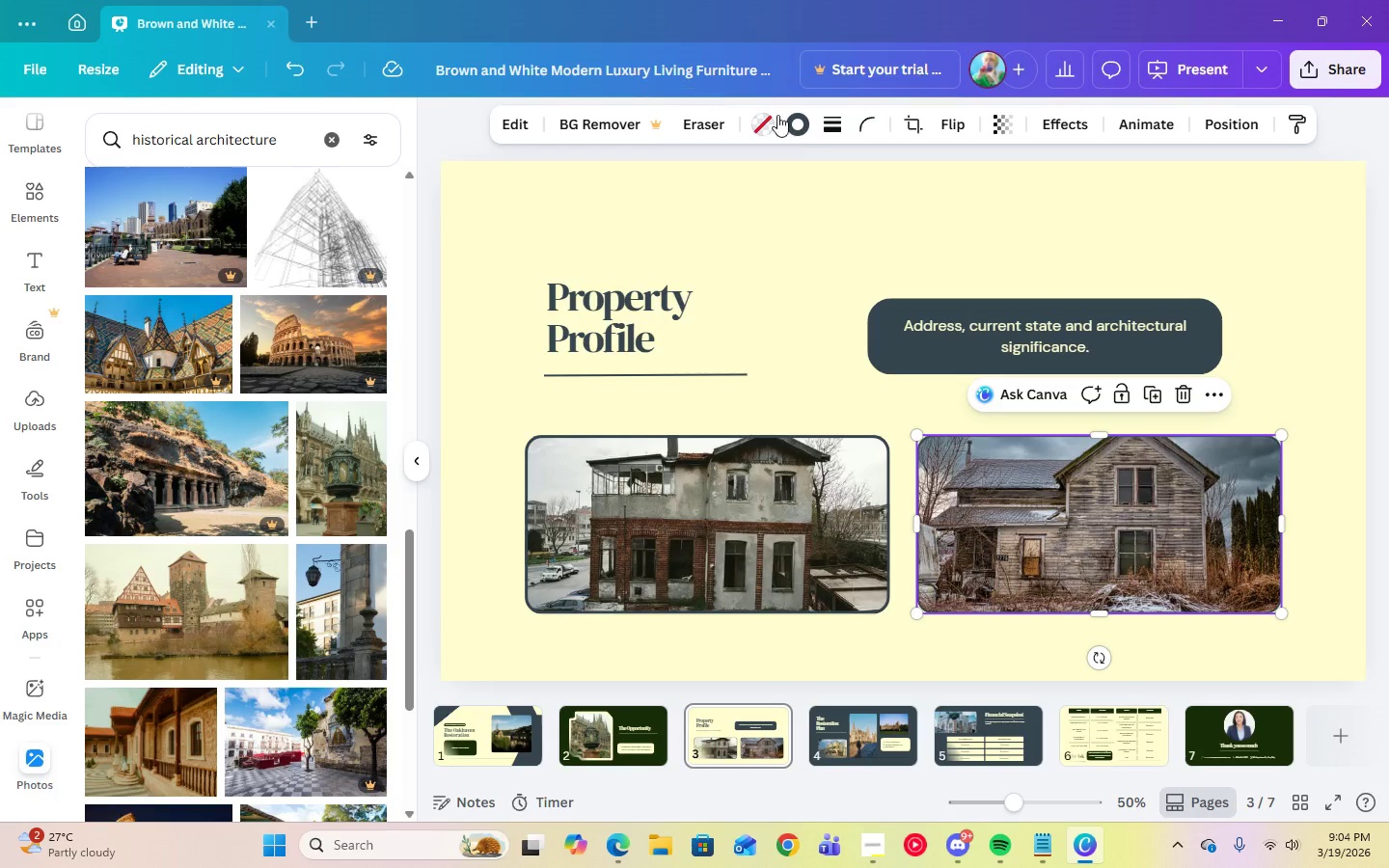 
scroll: coordinate [954, 253], scroll_direction: down, amount: 1.0
 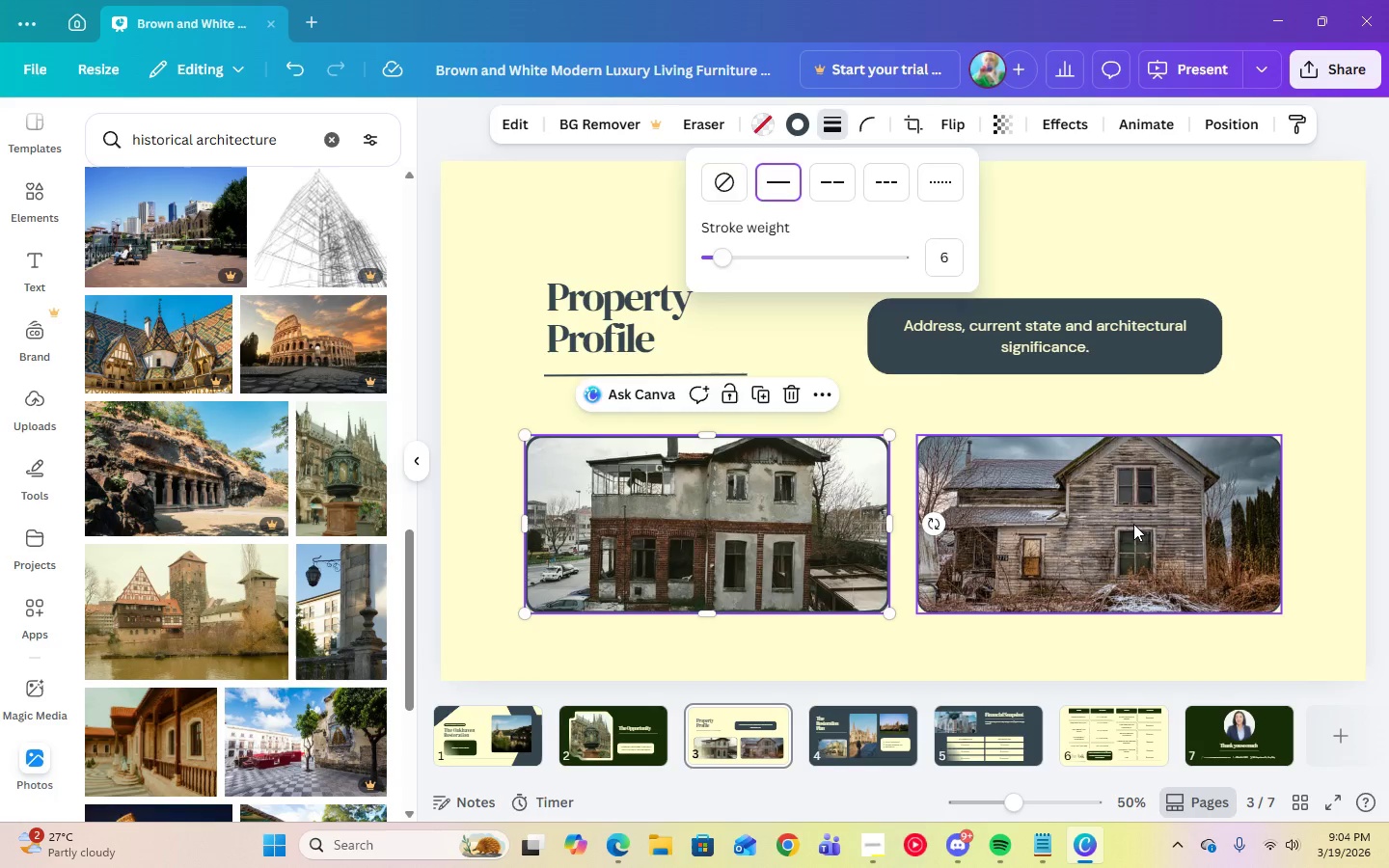 
left_click([800, 131])
 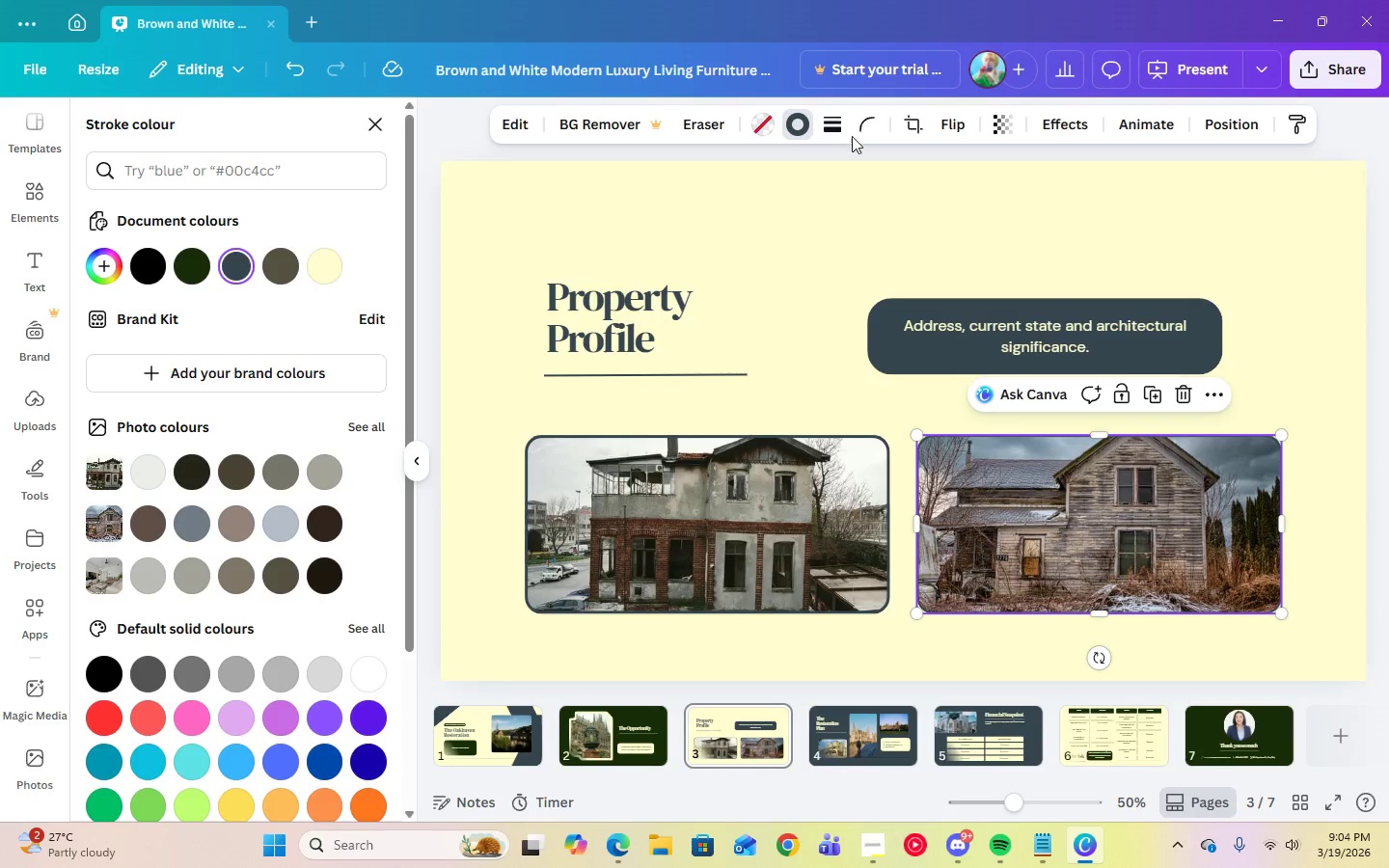 
left_click([829, 114])
 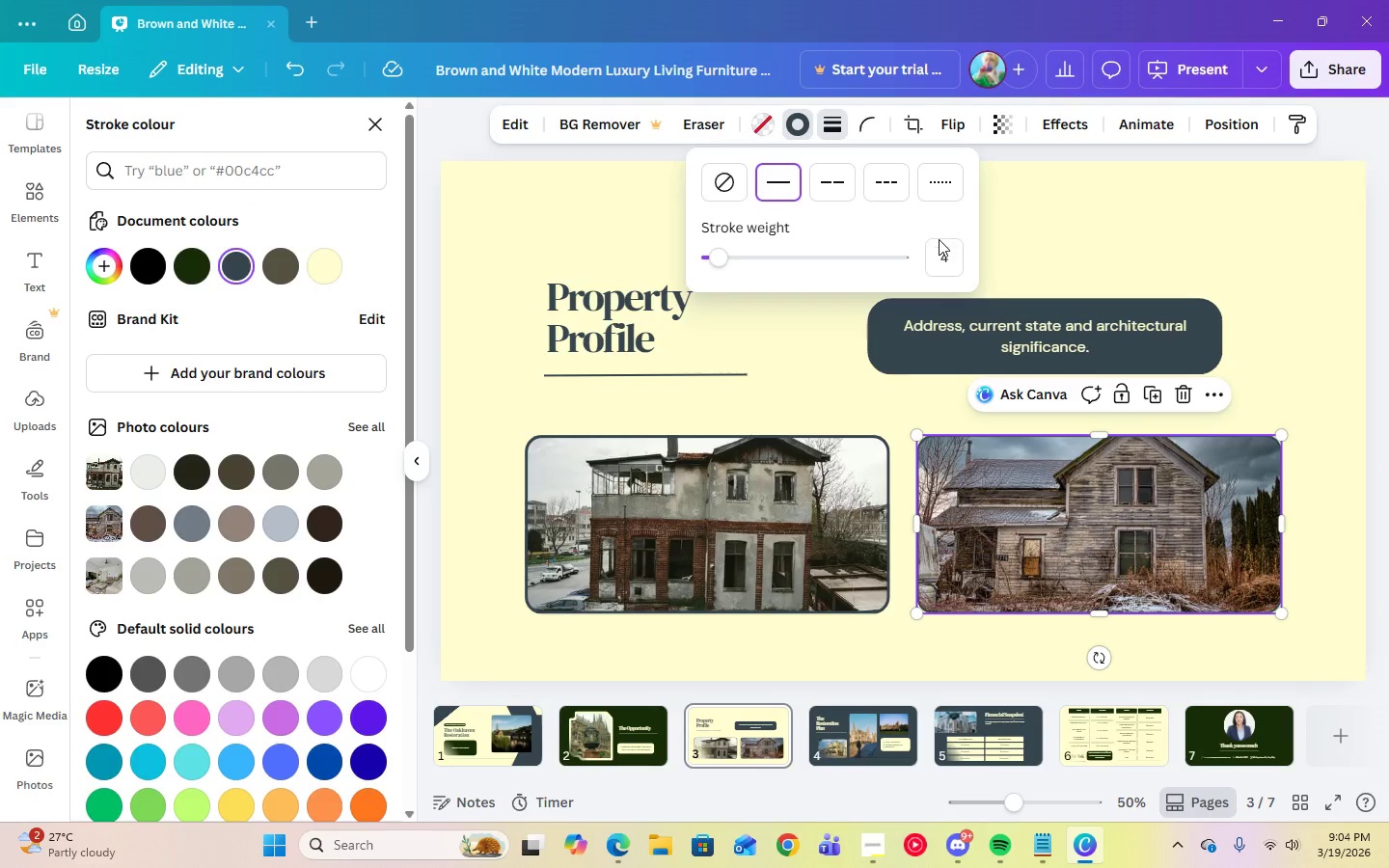 
left_click([946, 249])
 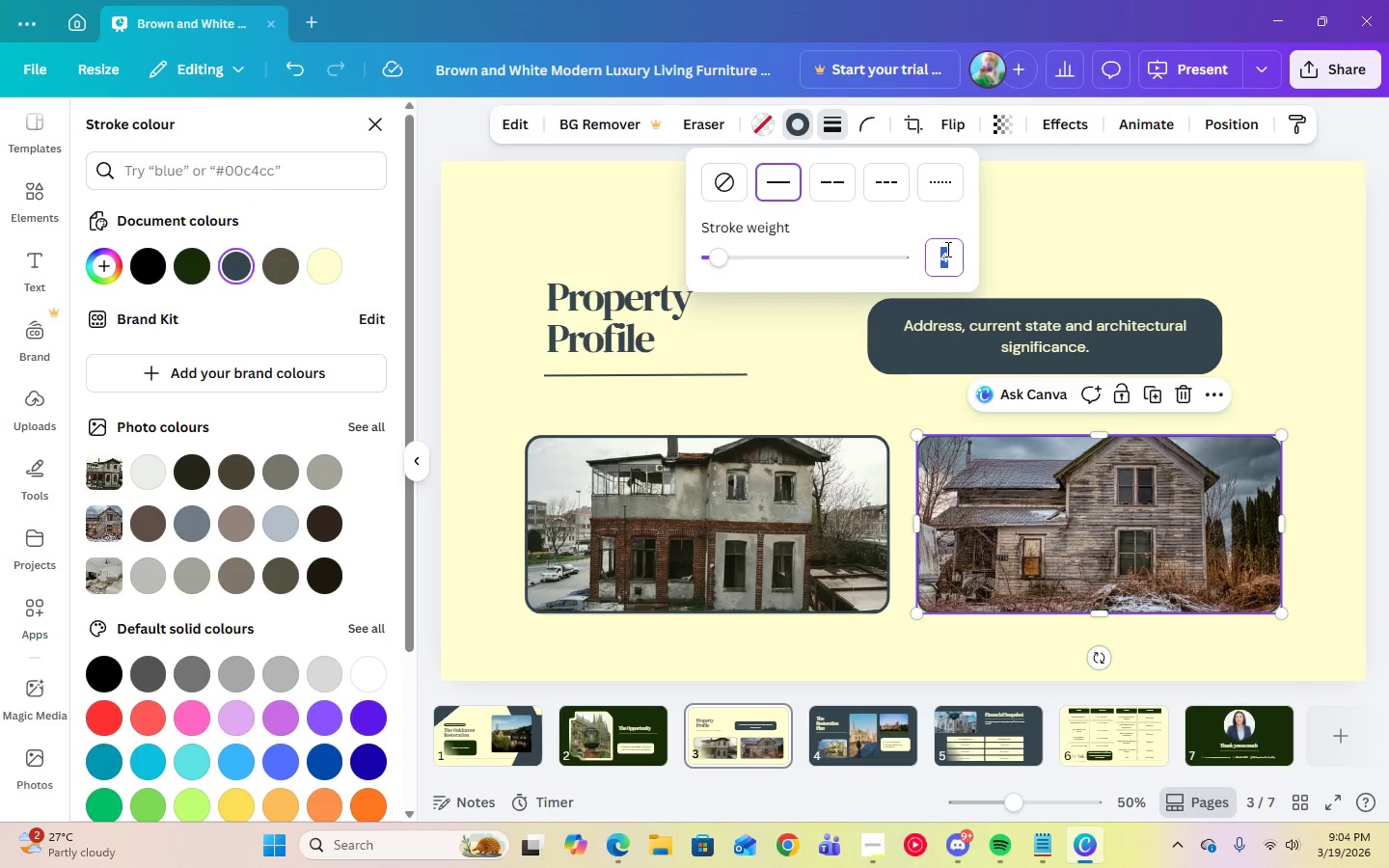 
key(Numpad6)
 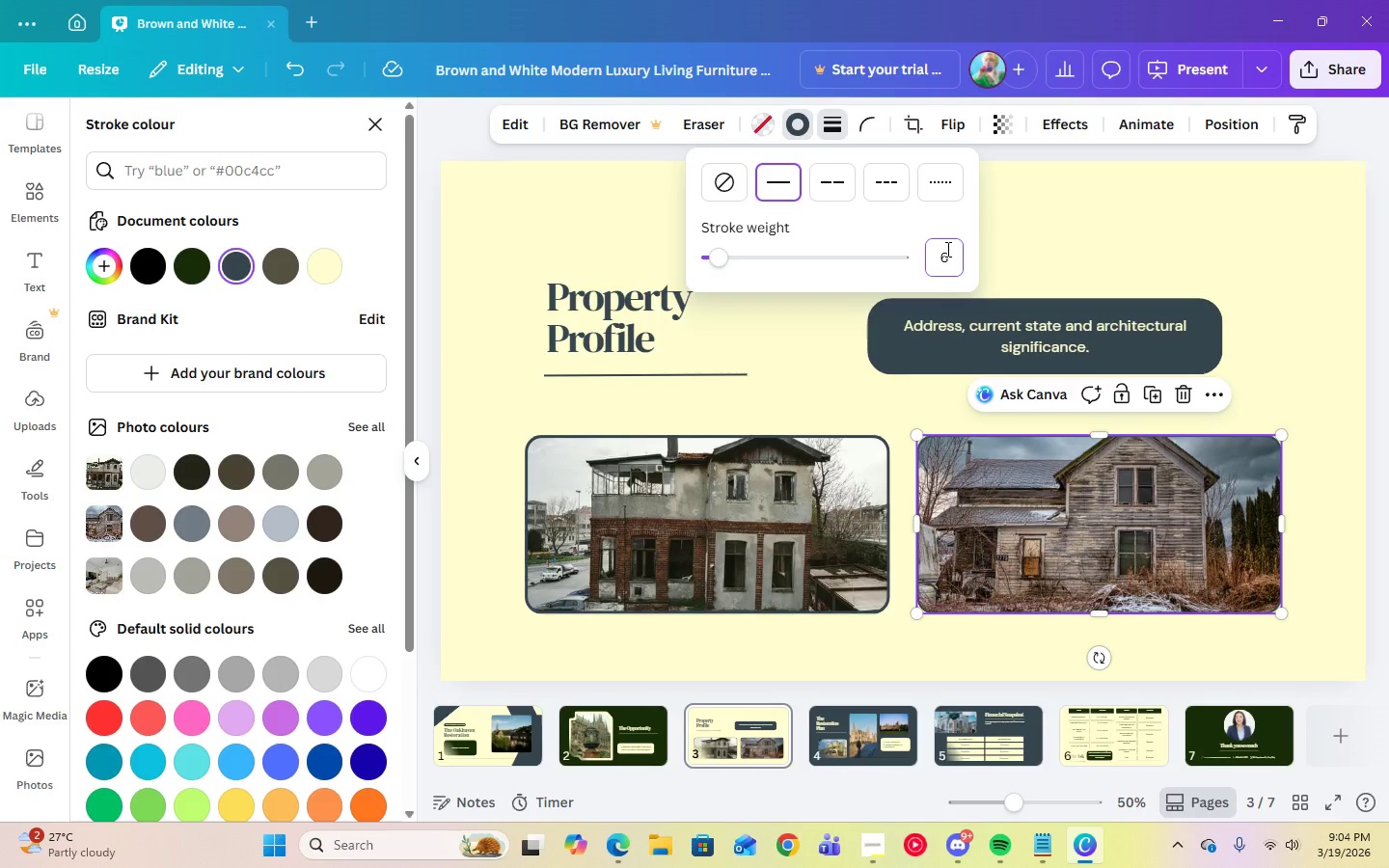 
key(Enter)